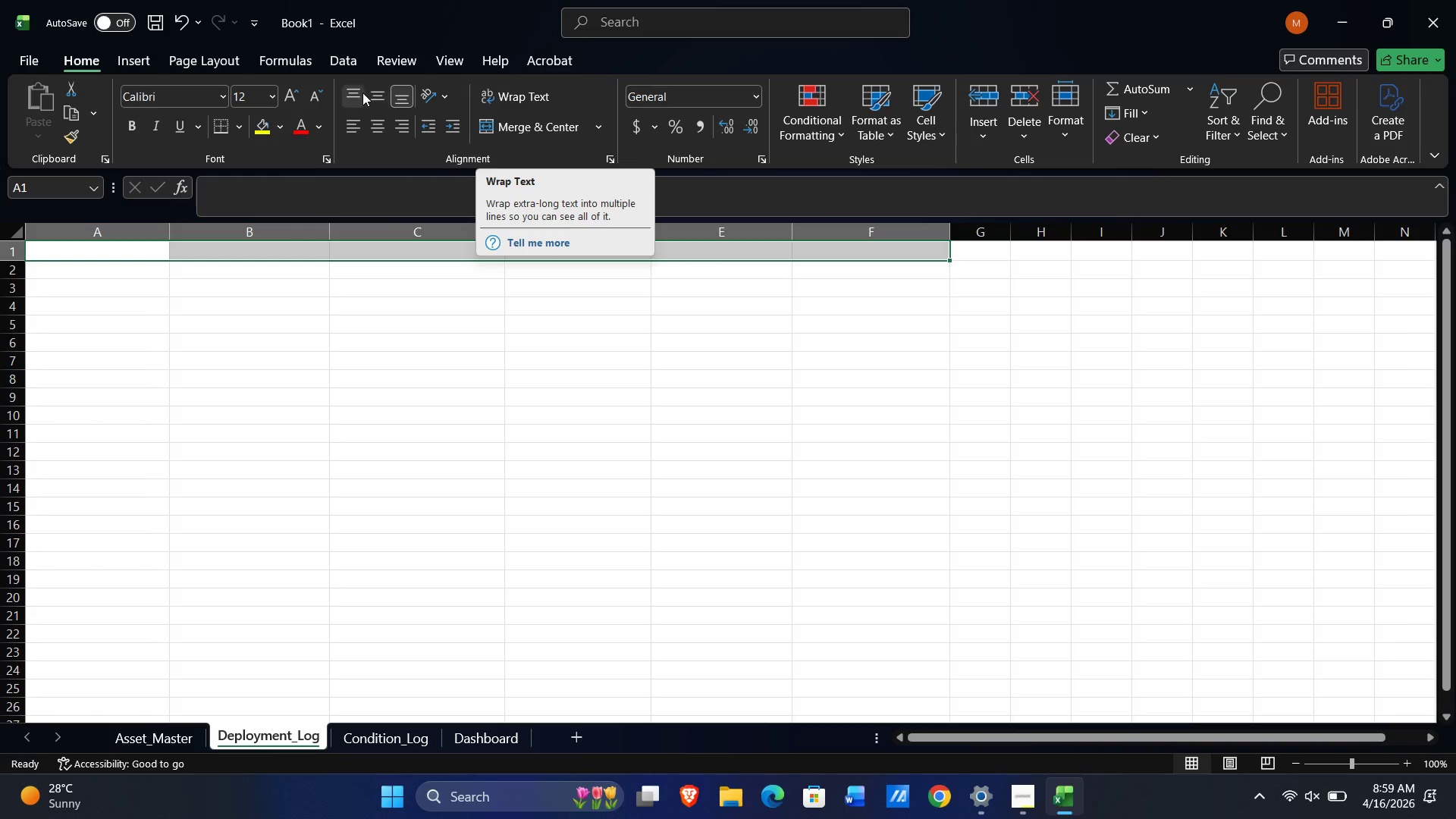 
left_click([376, 127])
 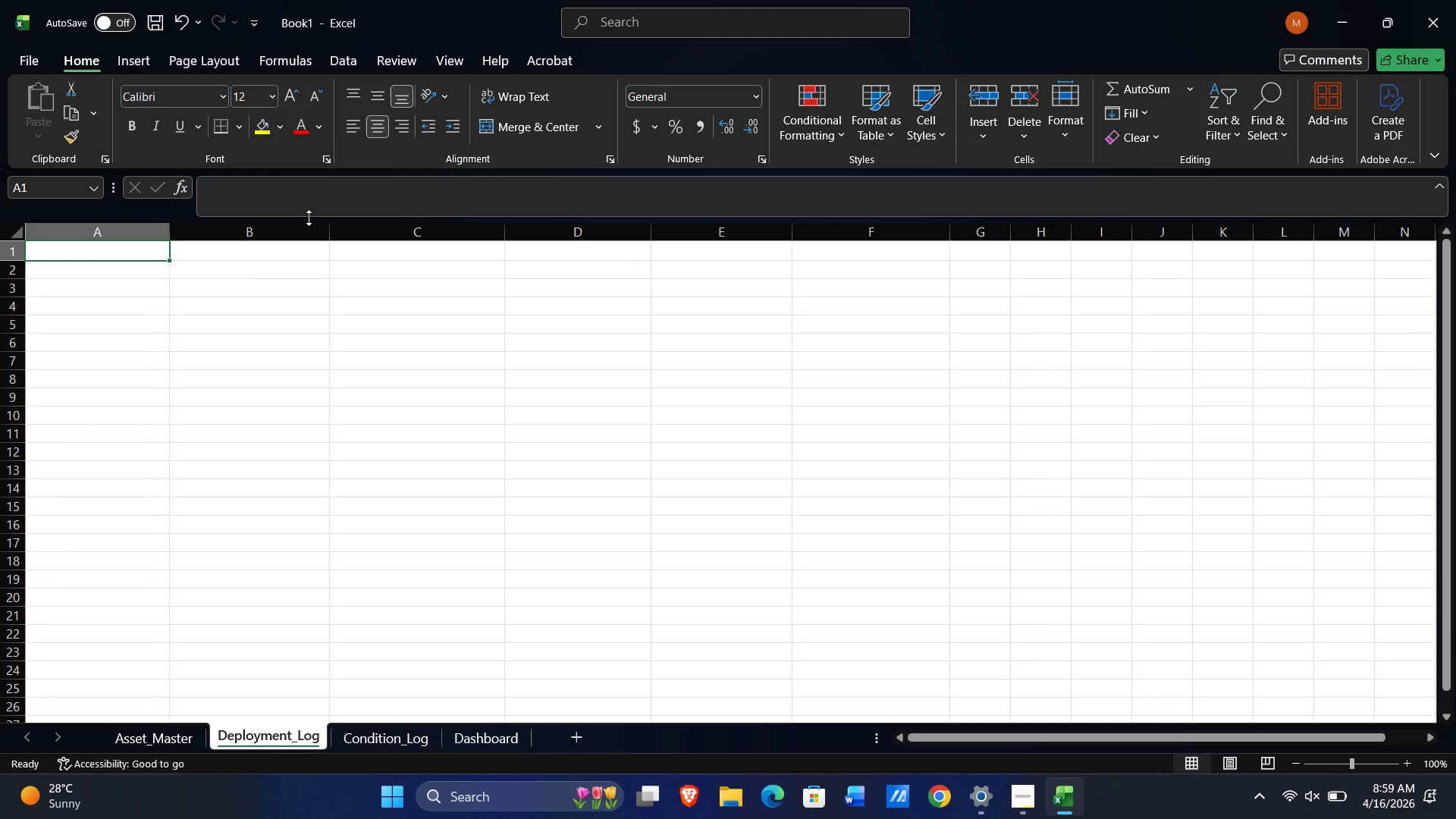 
type(Deployment )
key(Backspace)
type(_ID)
key(Tab)
type(Asset_ID)
key(Tab)
 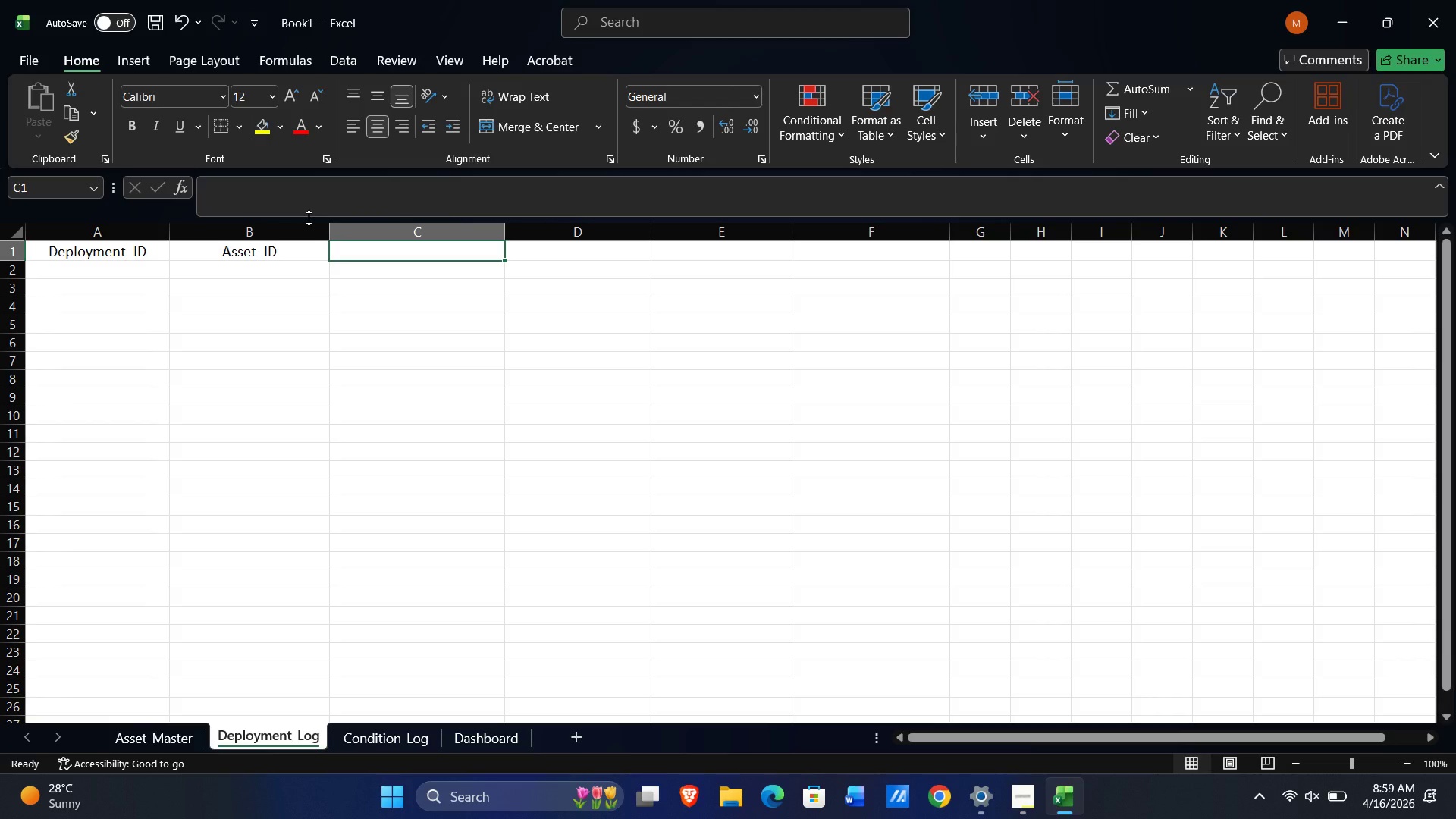 
wait(5.34)
 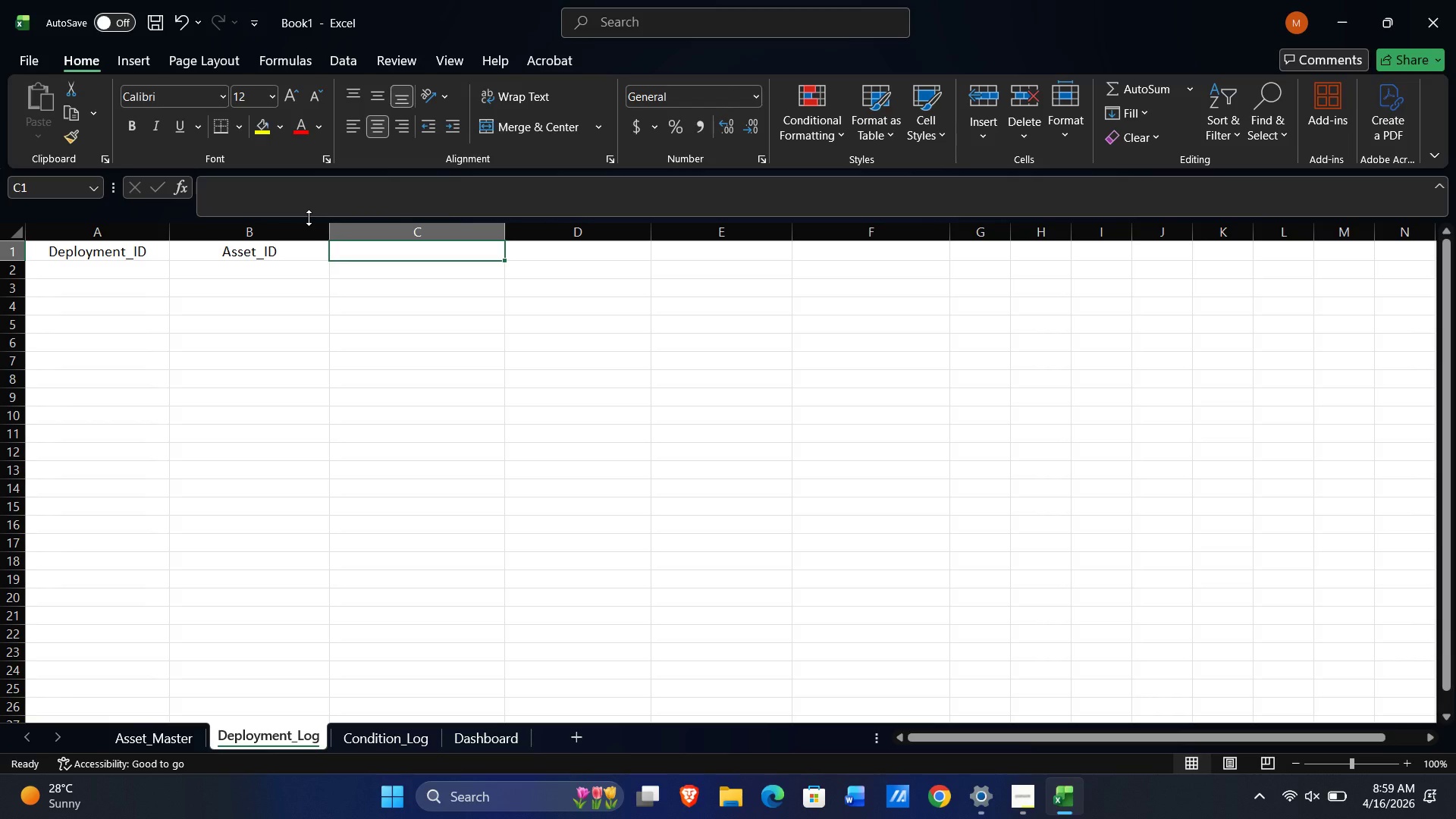 
type(Property_Addess)
key(Backspace)
key(Backspace)
key(Backspace)
type(ress)
key(Tab)
 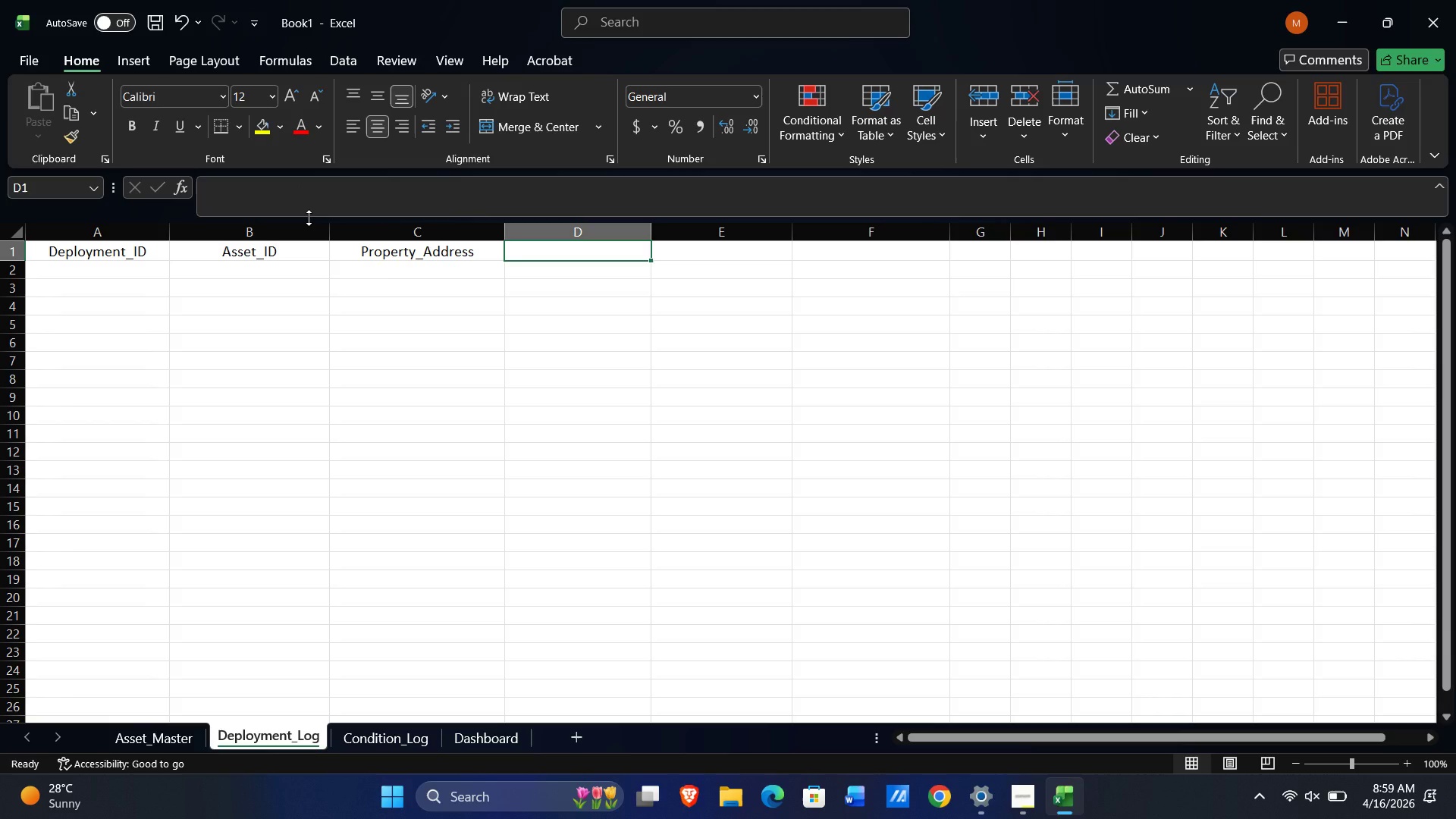 
type(Move_In_Date)
key(Tab)
 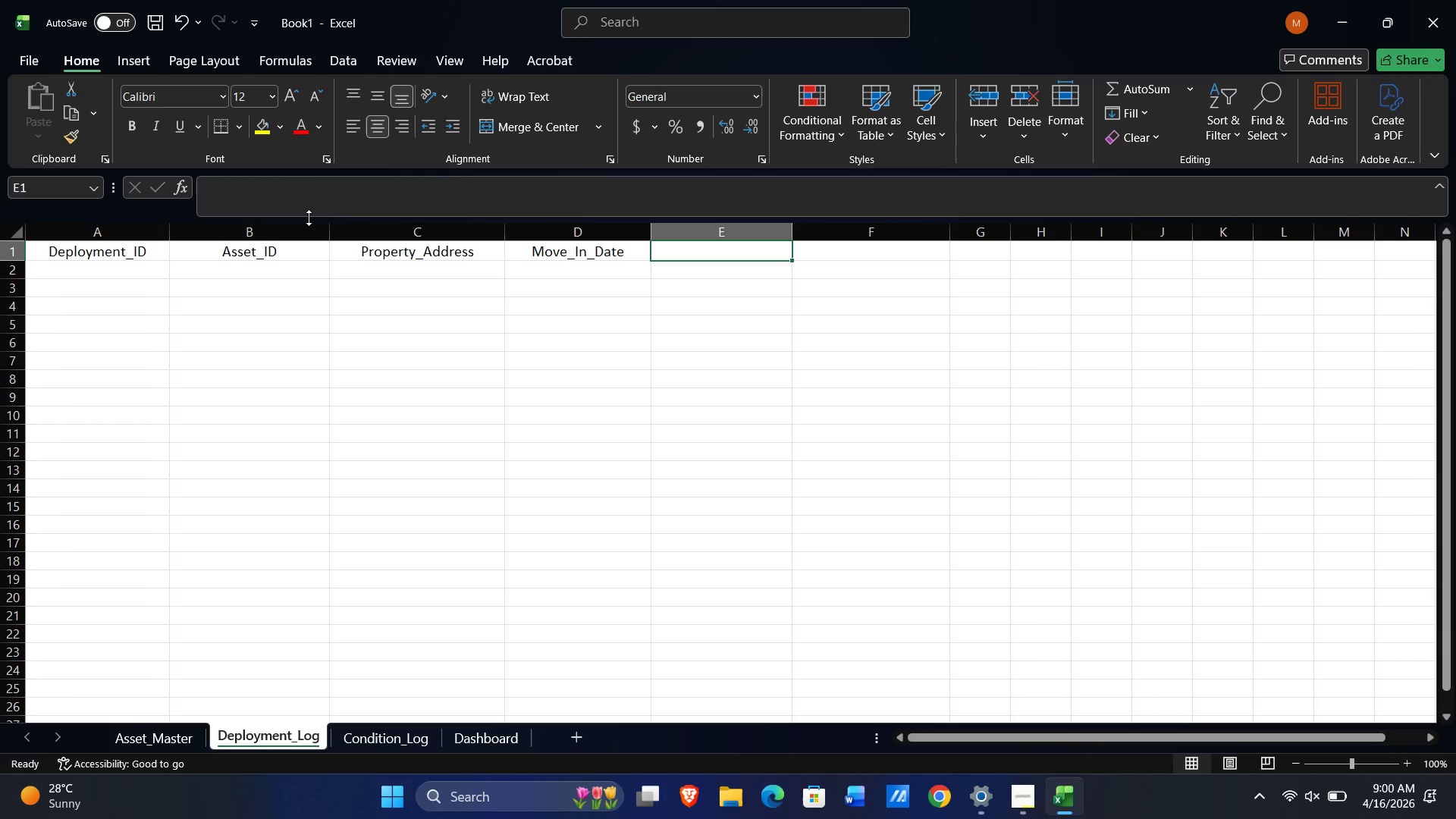 
type(Expected_Return)
key(Tab)
type(Days_Deployed)
key(NumpadEnter)
 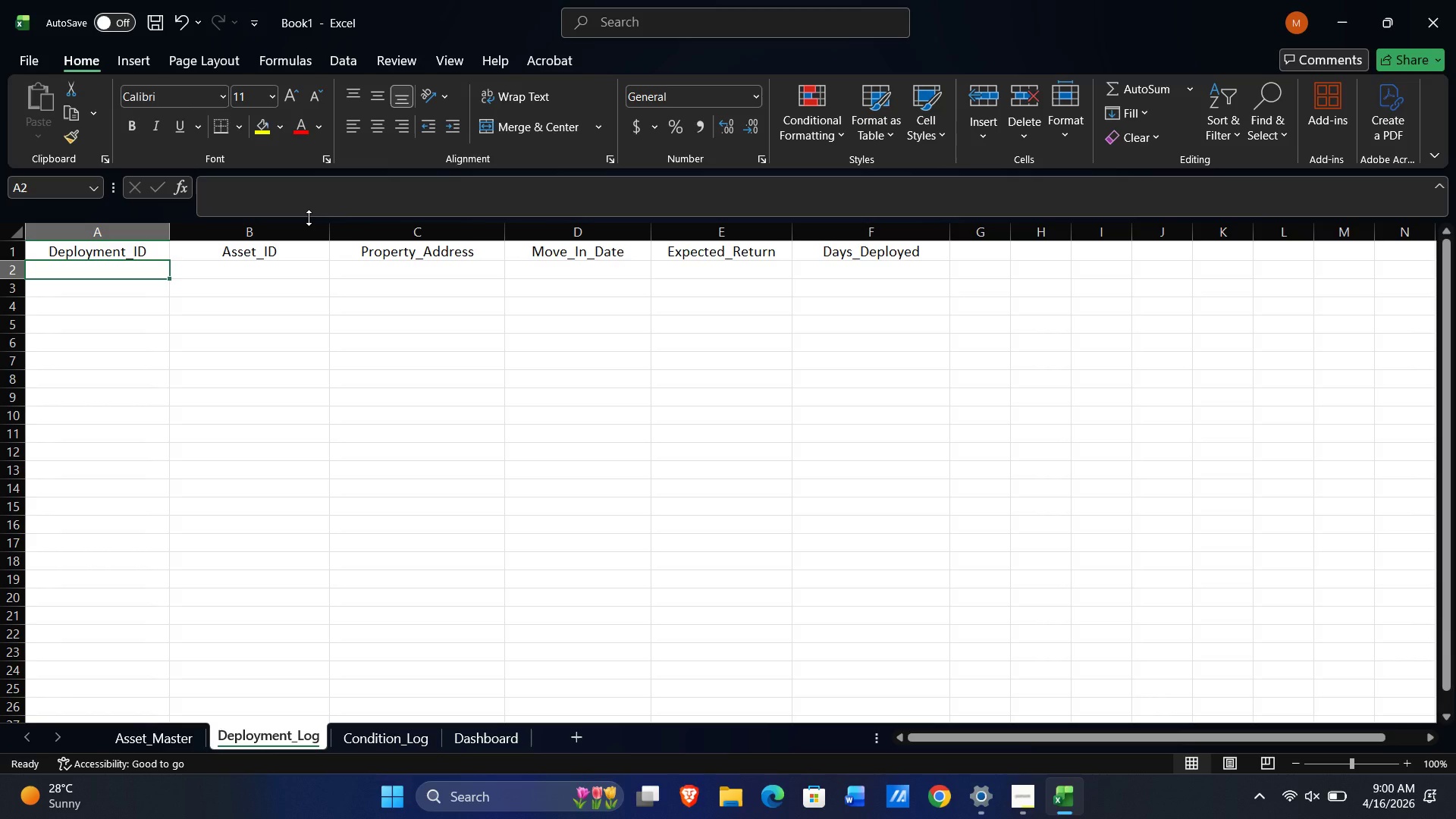 
wait(103.69)
 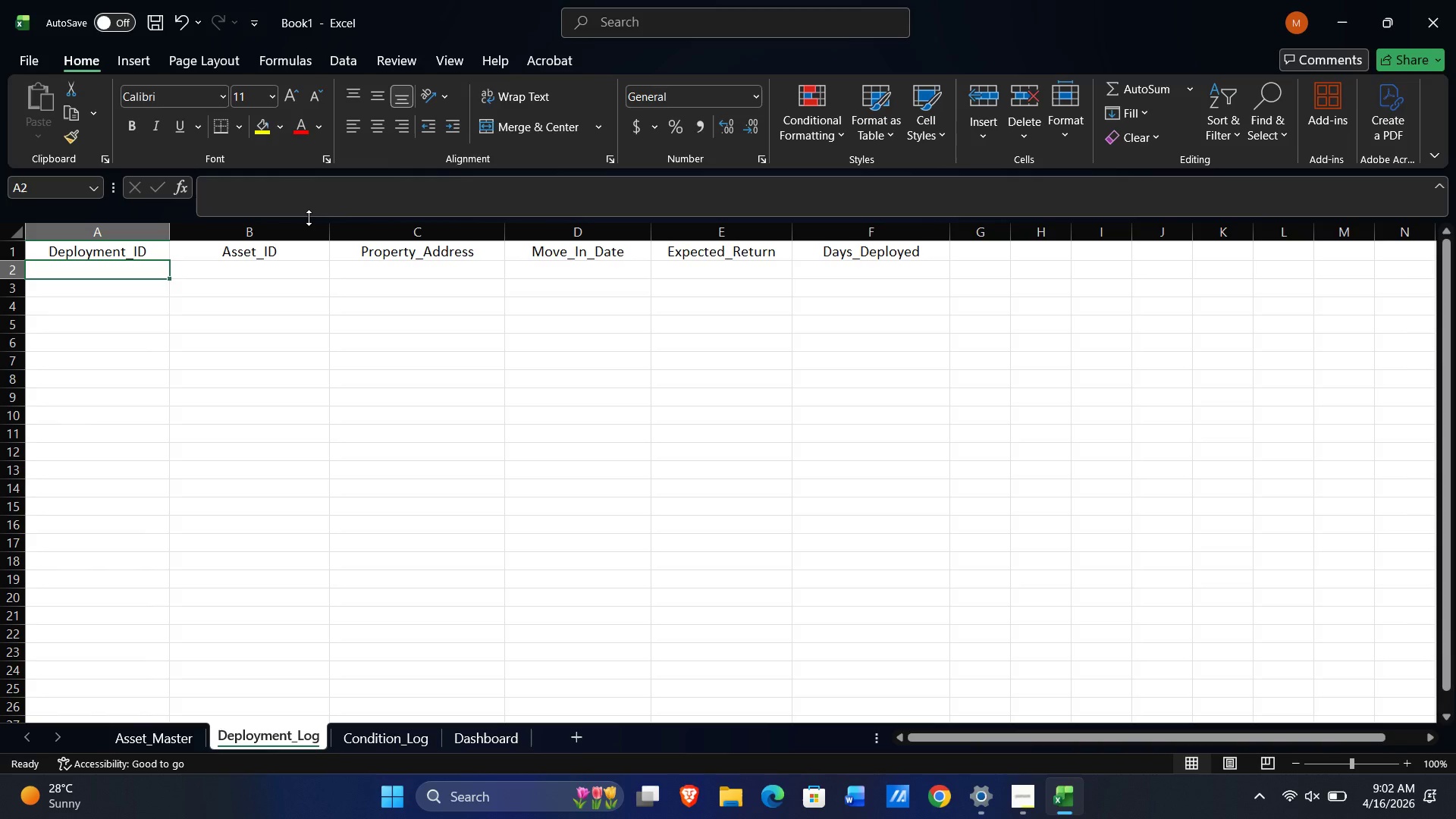 
key(Alt+AltLeft)
 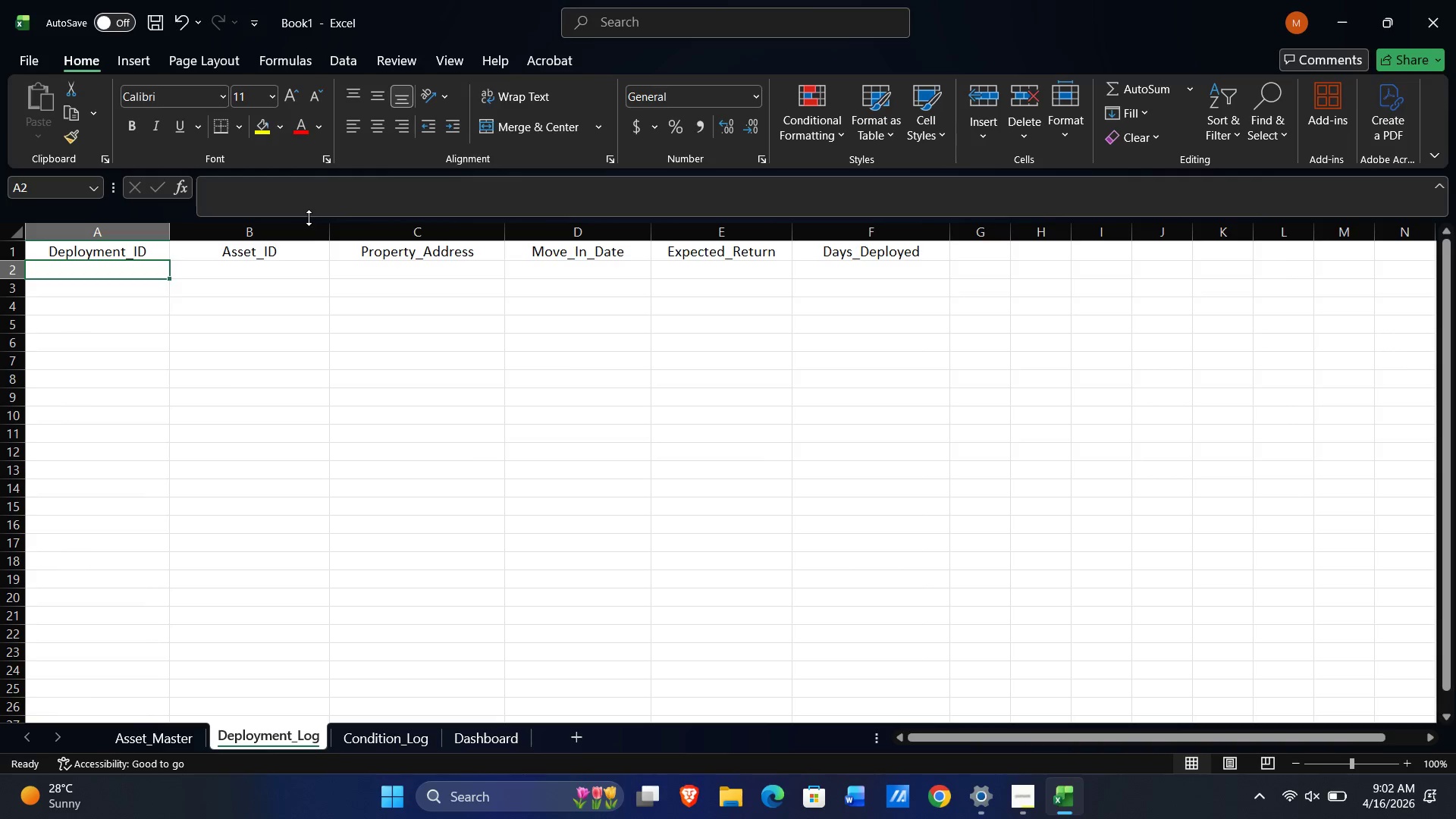 
key(Alt+Tab)